 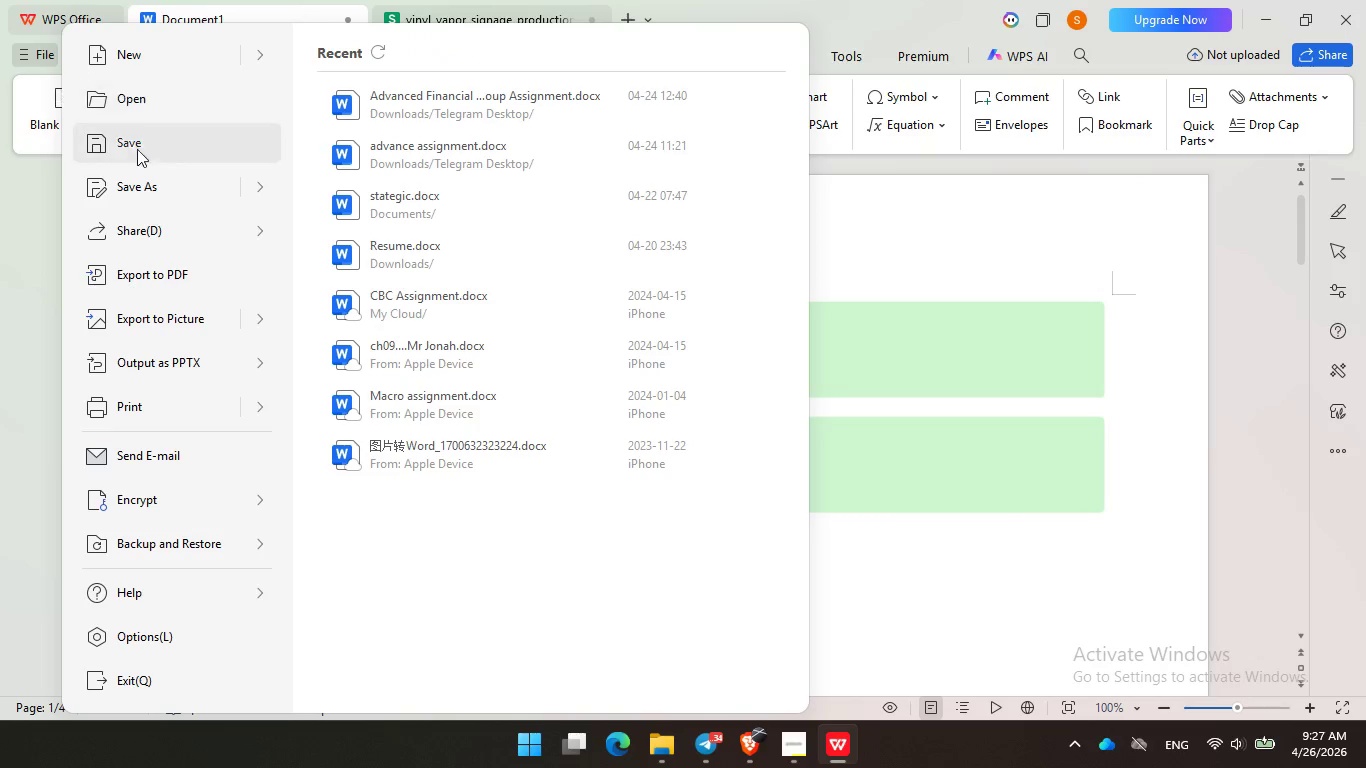 
left_click([200, 271])
 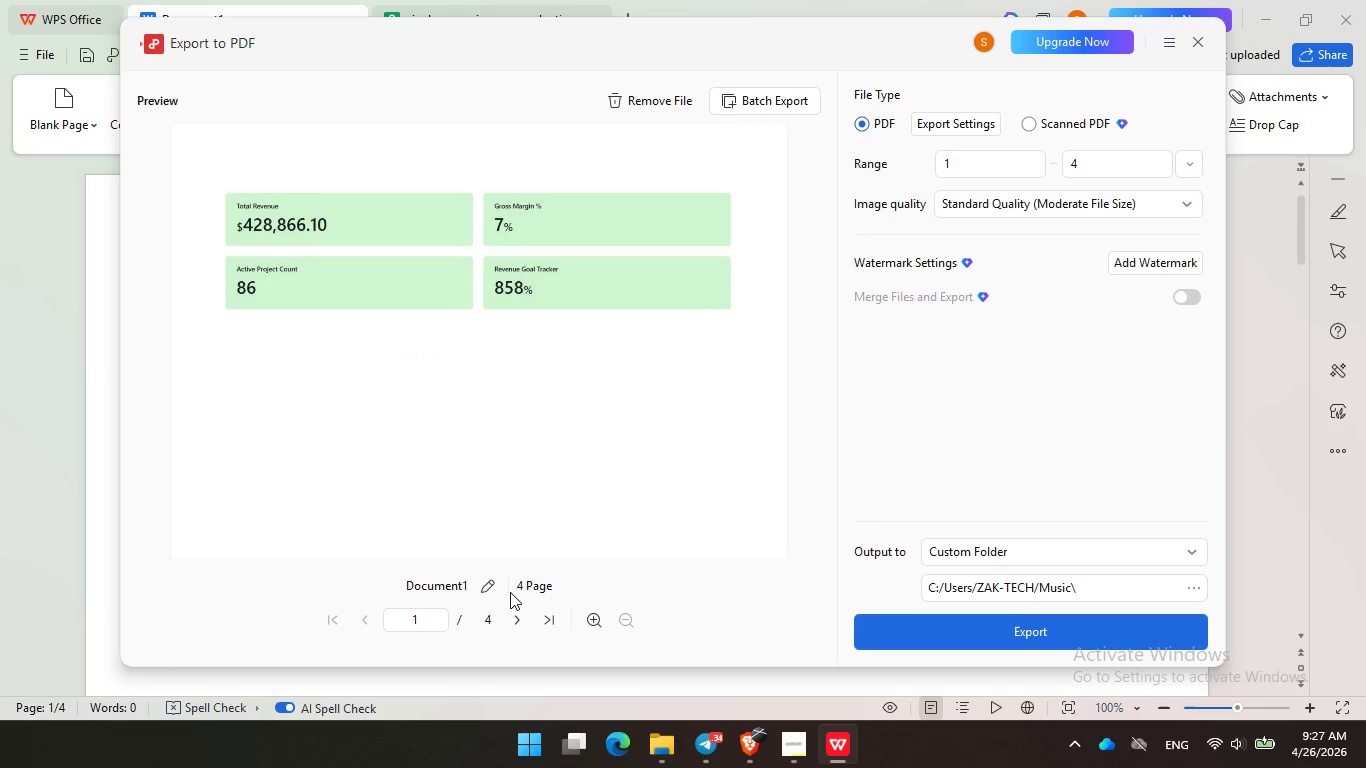 
left_click([493, 587])
 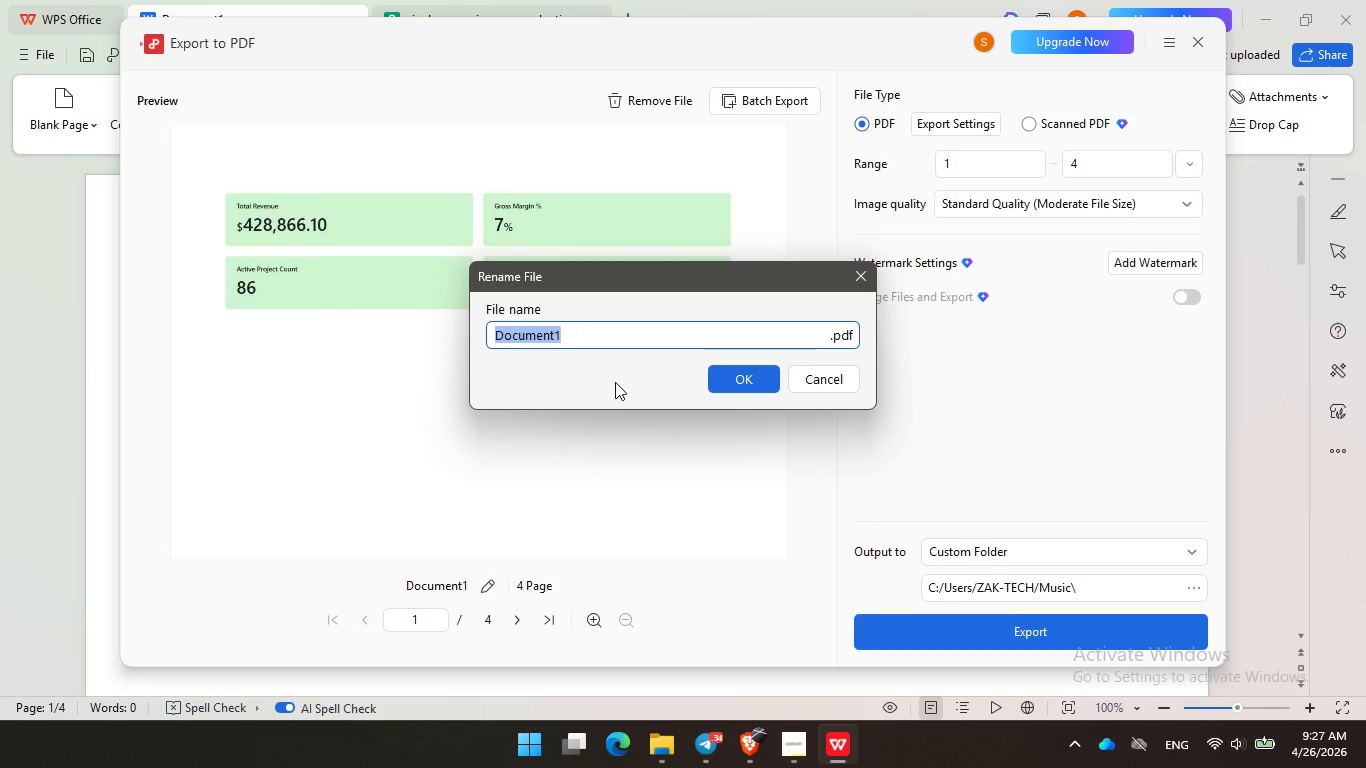 
key(Control+V)
 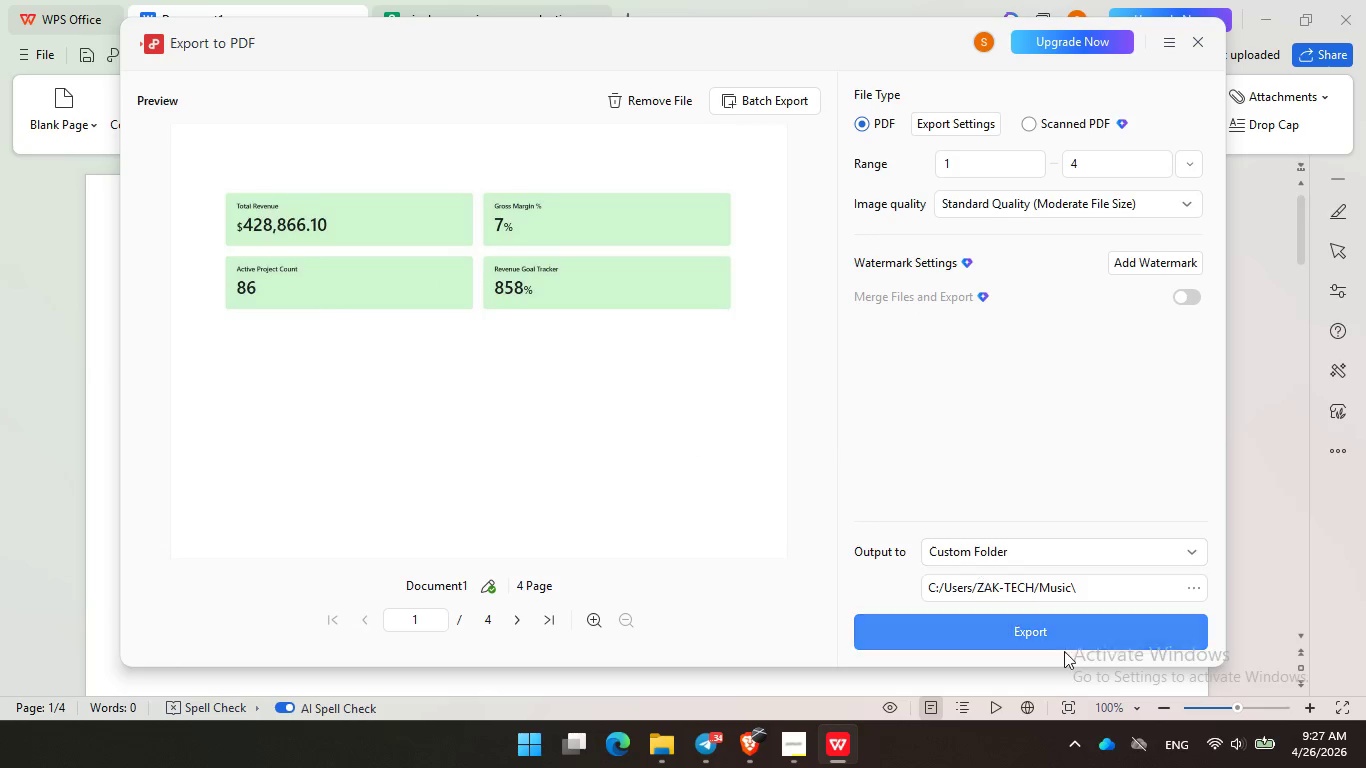 
left_click([1061, 630])
 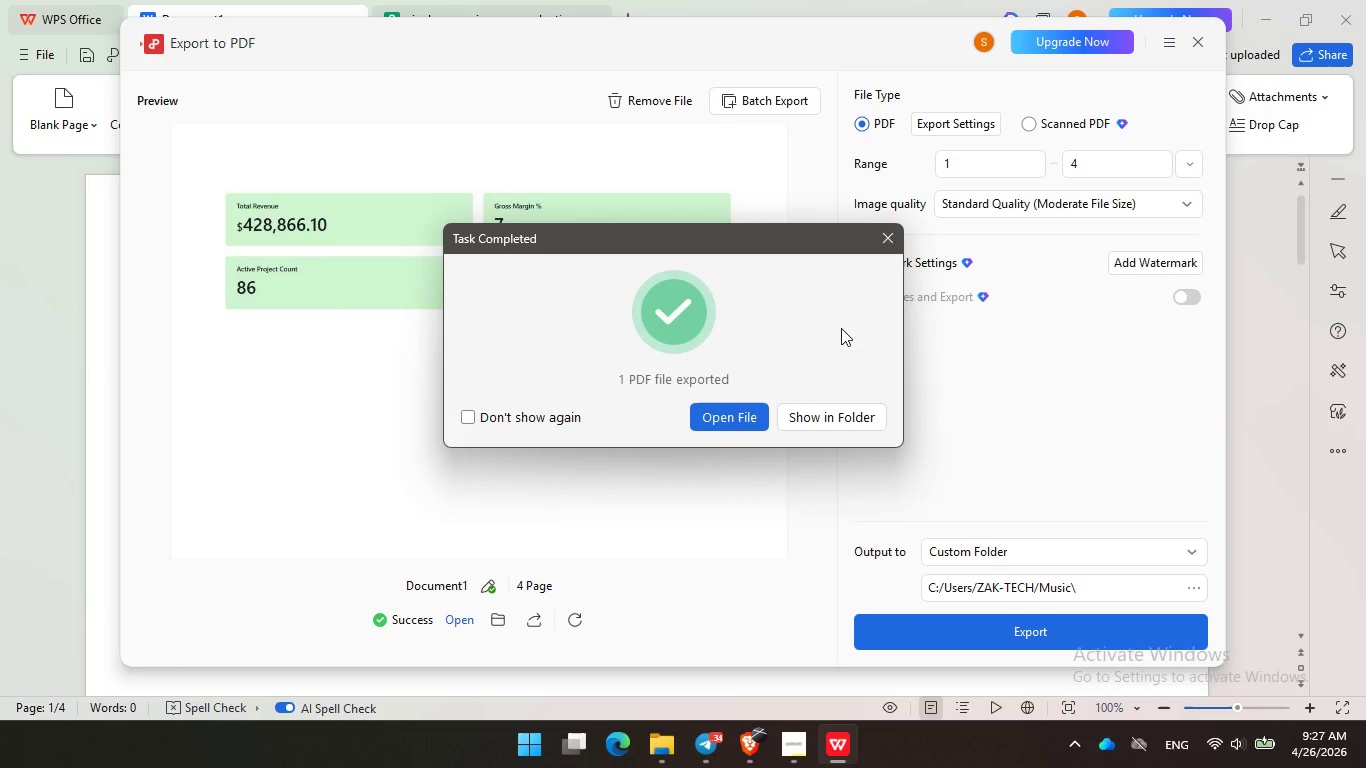 
left_click([889, 232])
 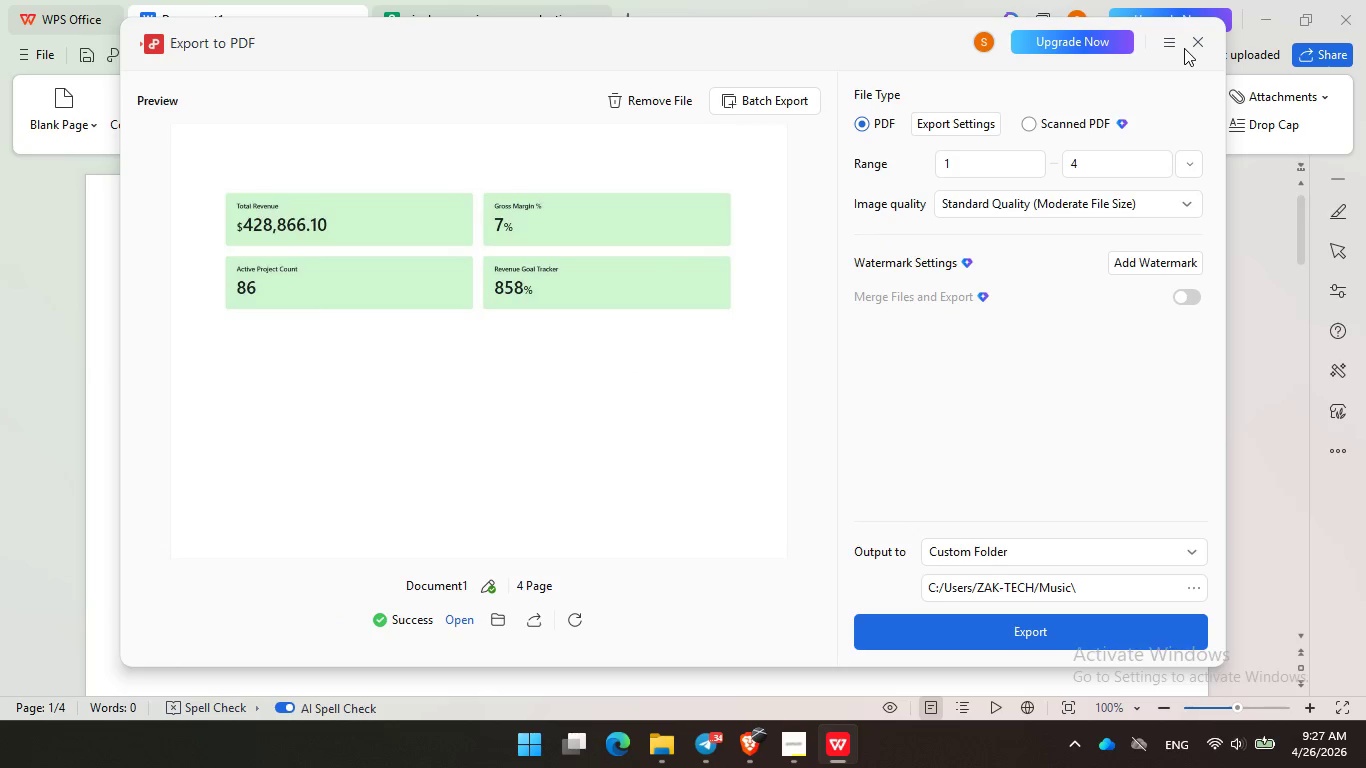 
left_click([1196, 43])
 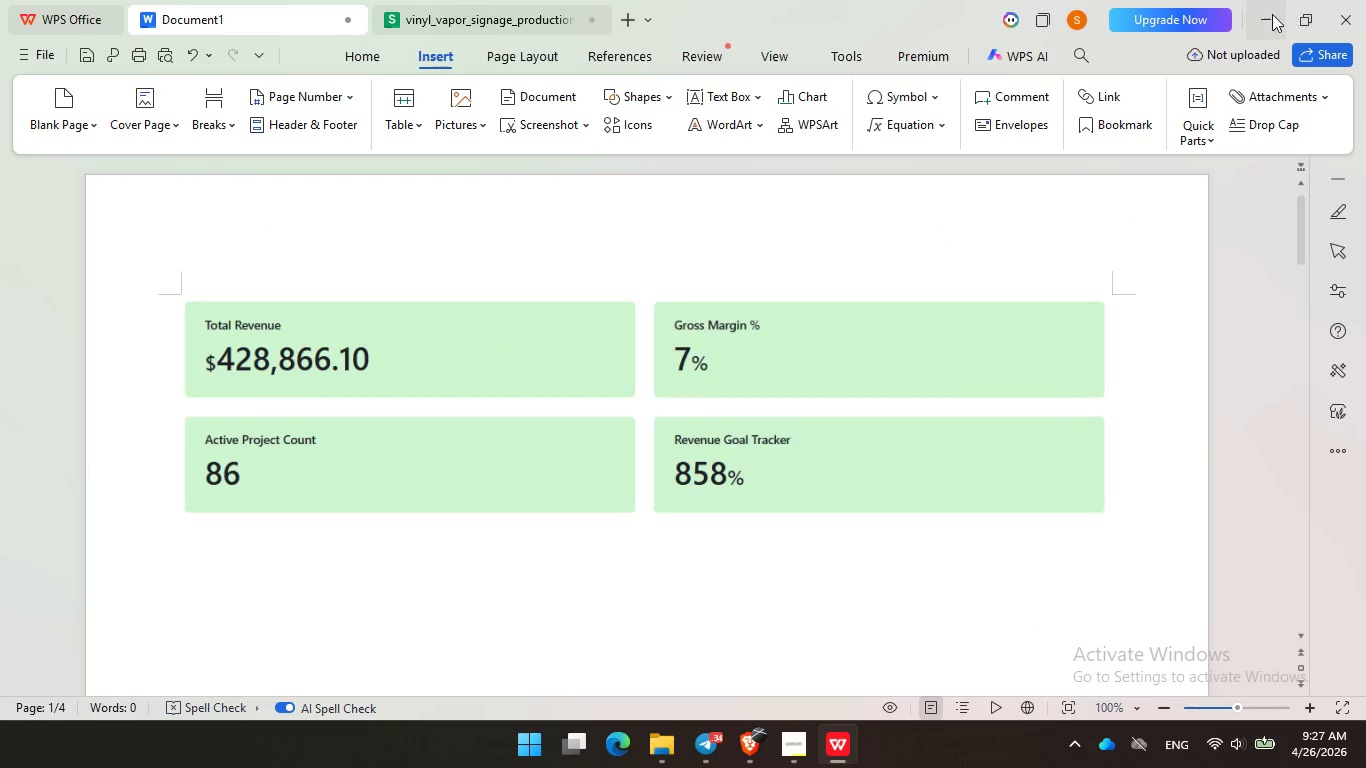 
left_click([1261, 20])